 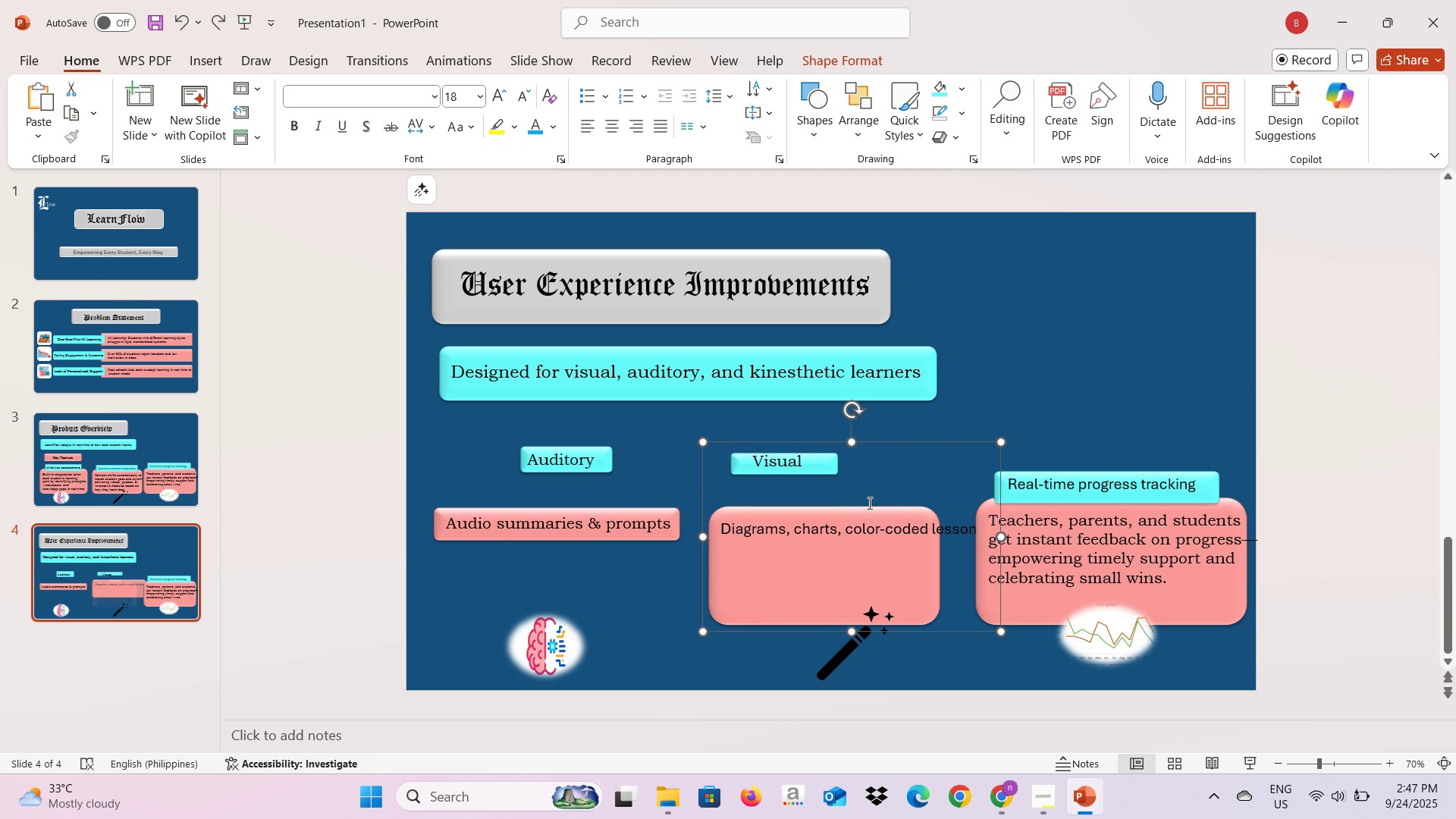 
key(Control+Z)
 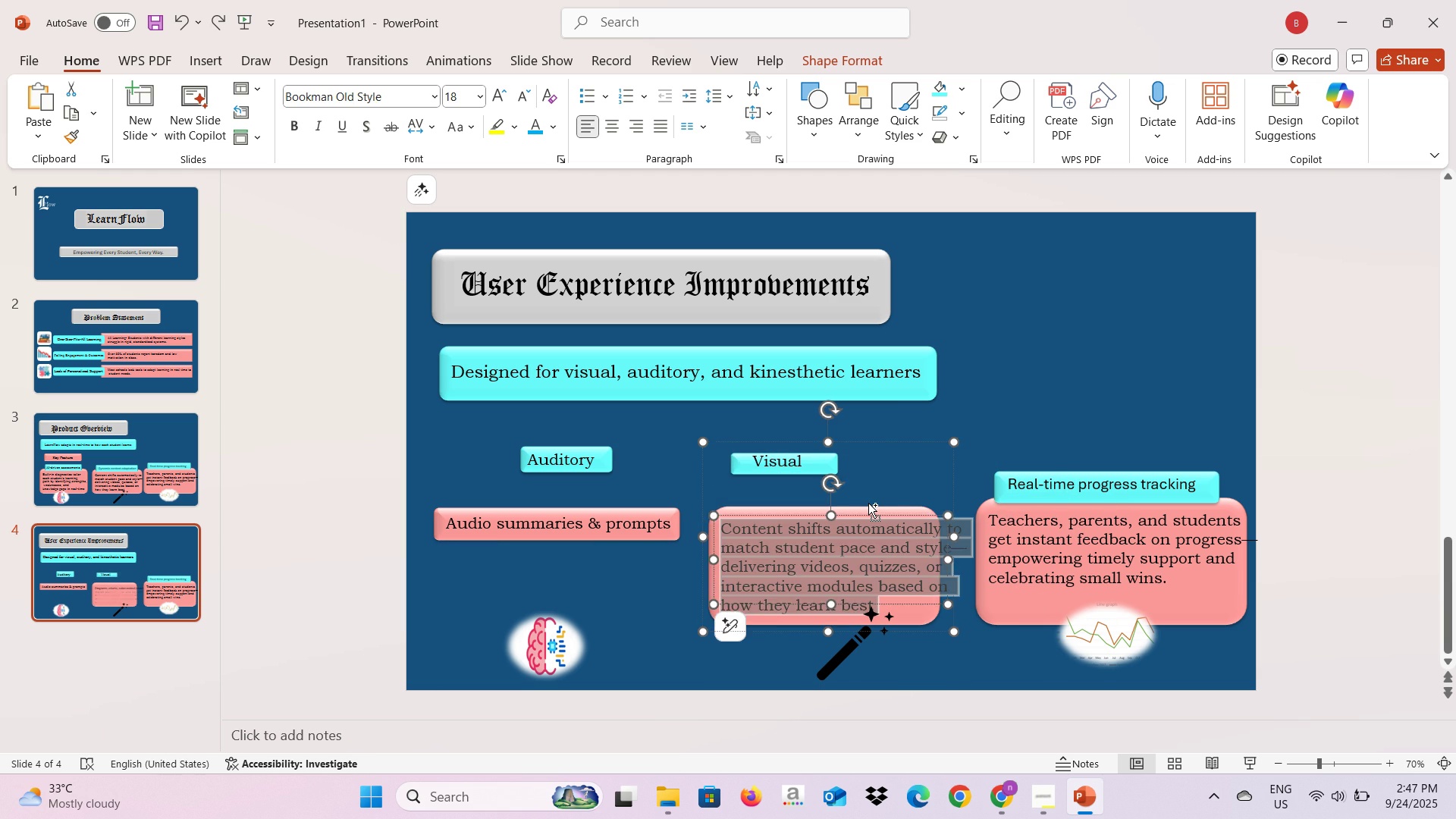 
key(Control+Z)
 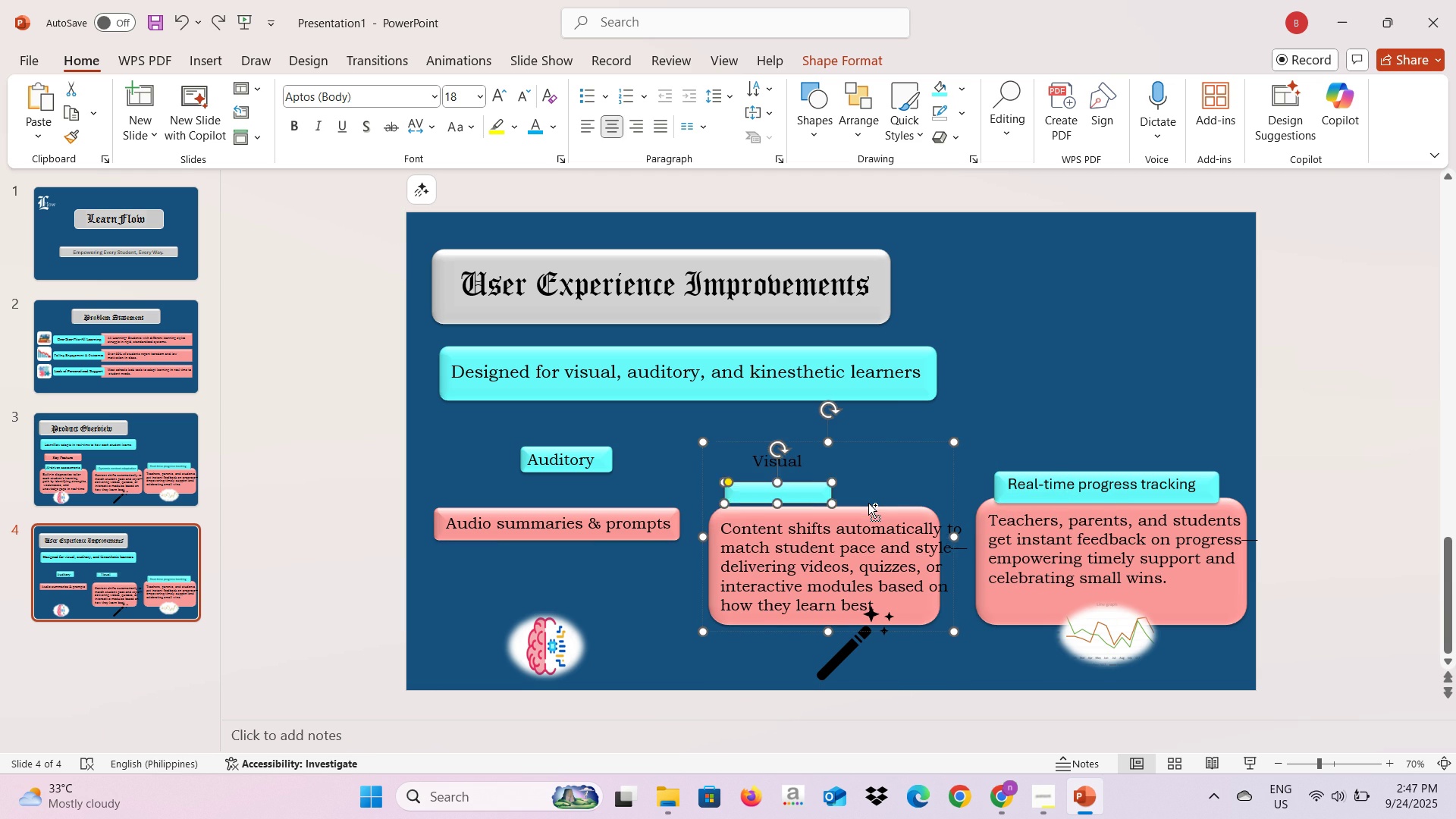 
key(Control+Z)
 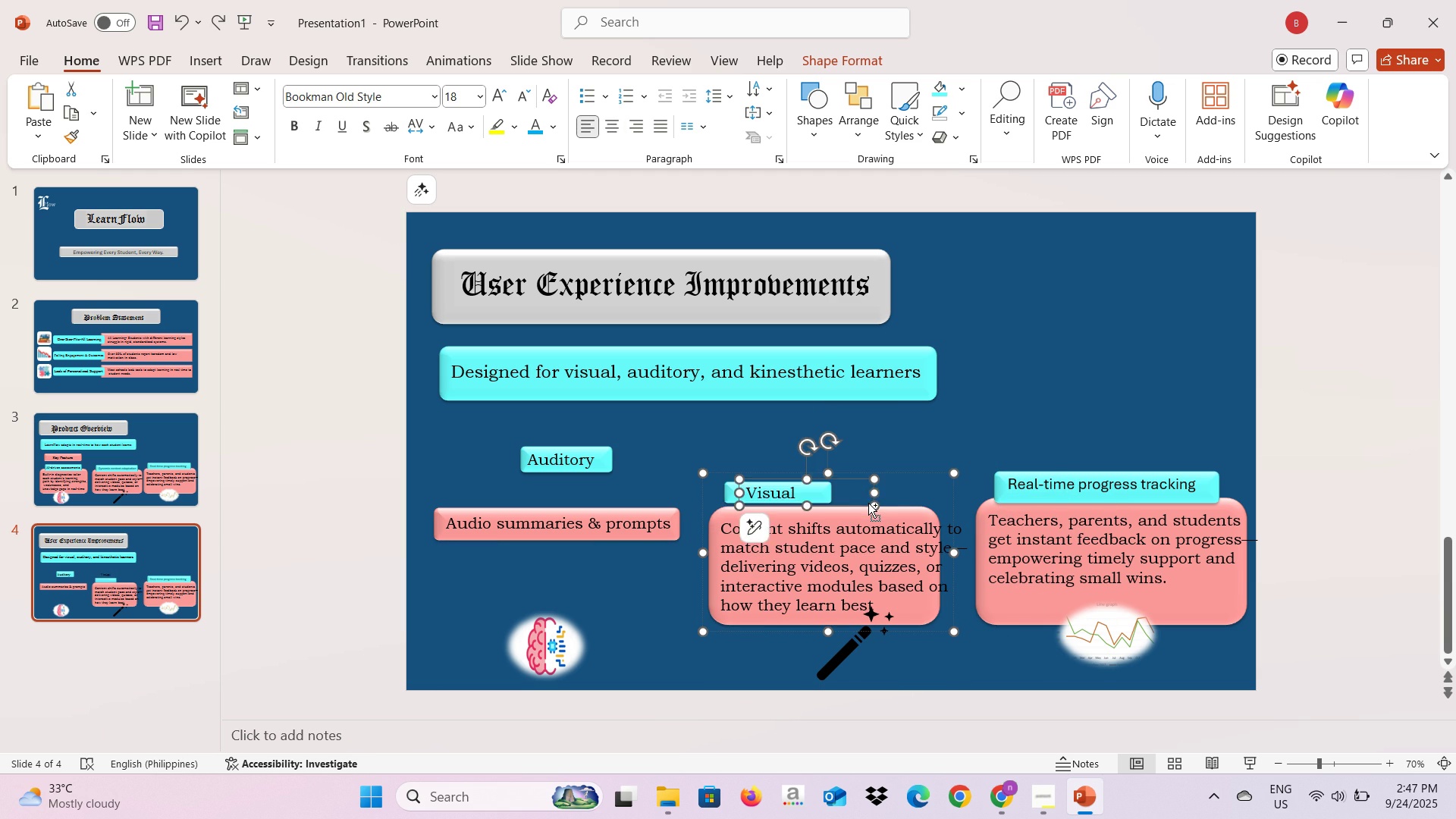 
key(Control+Z)
 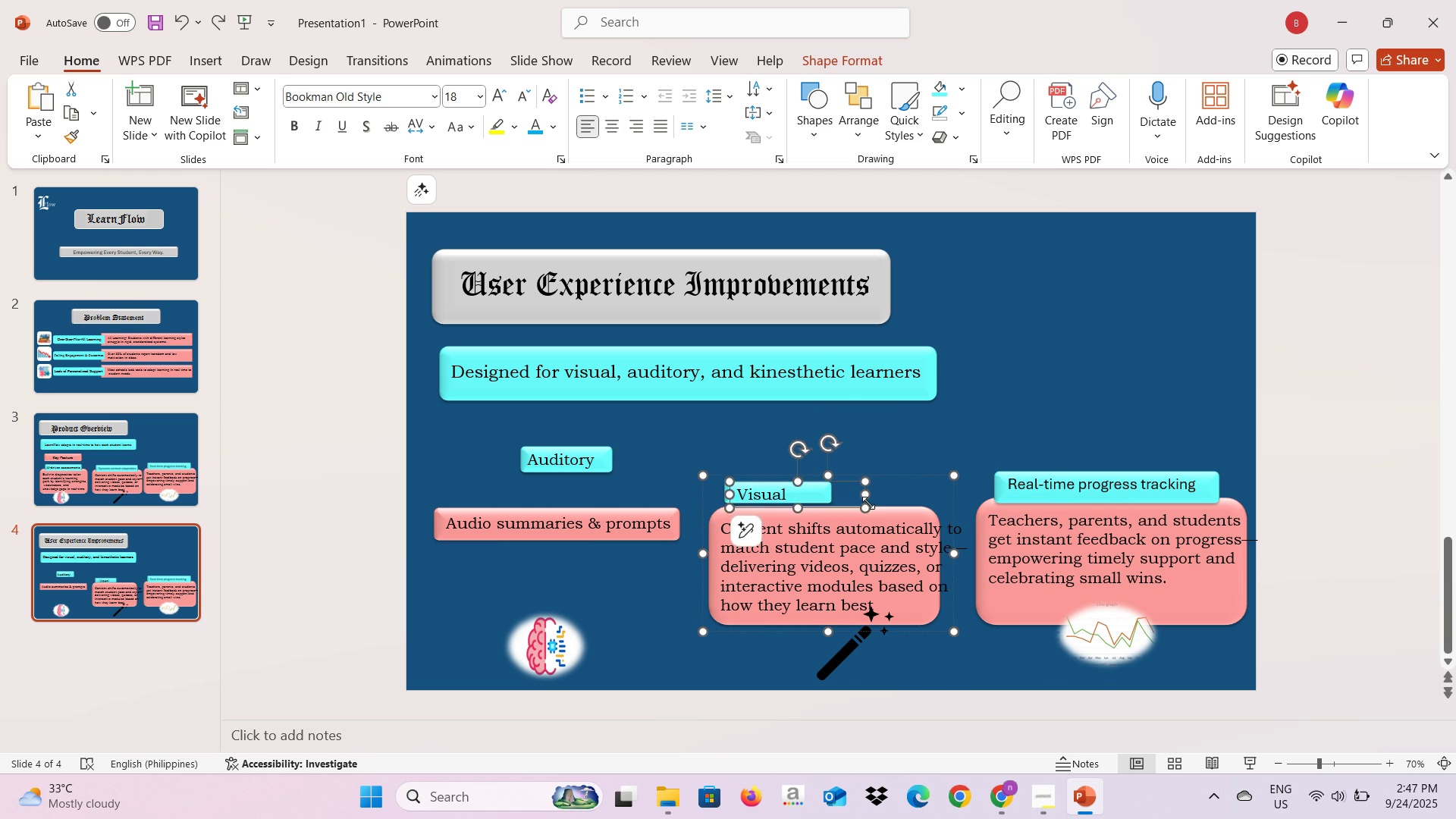 
key(Control+Z)
 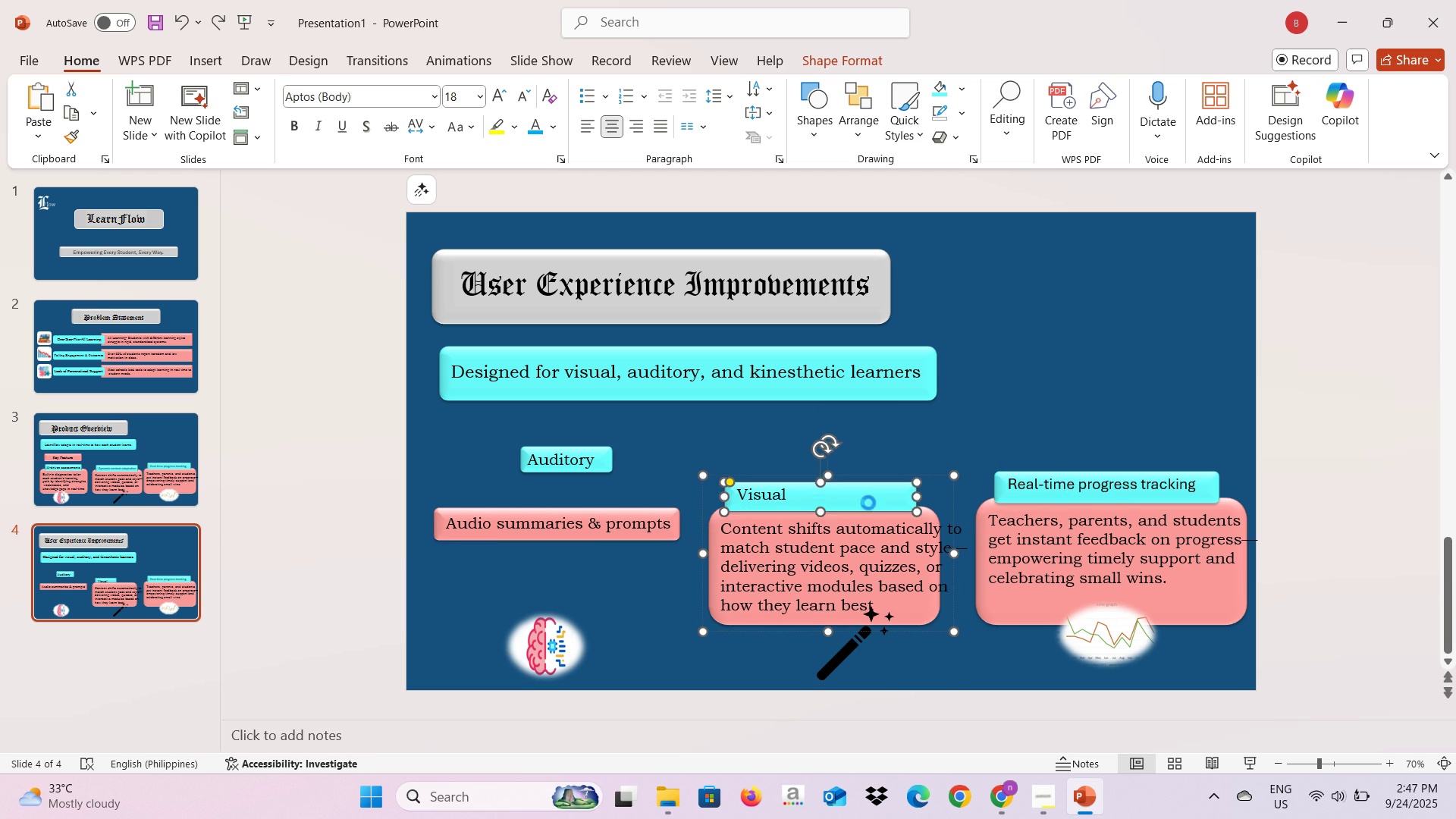 
key(Control+Z)
 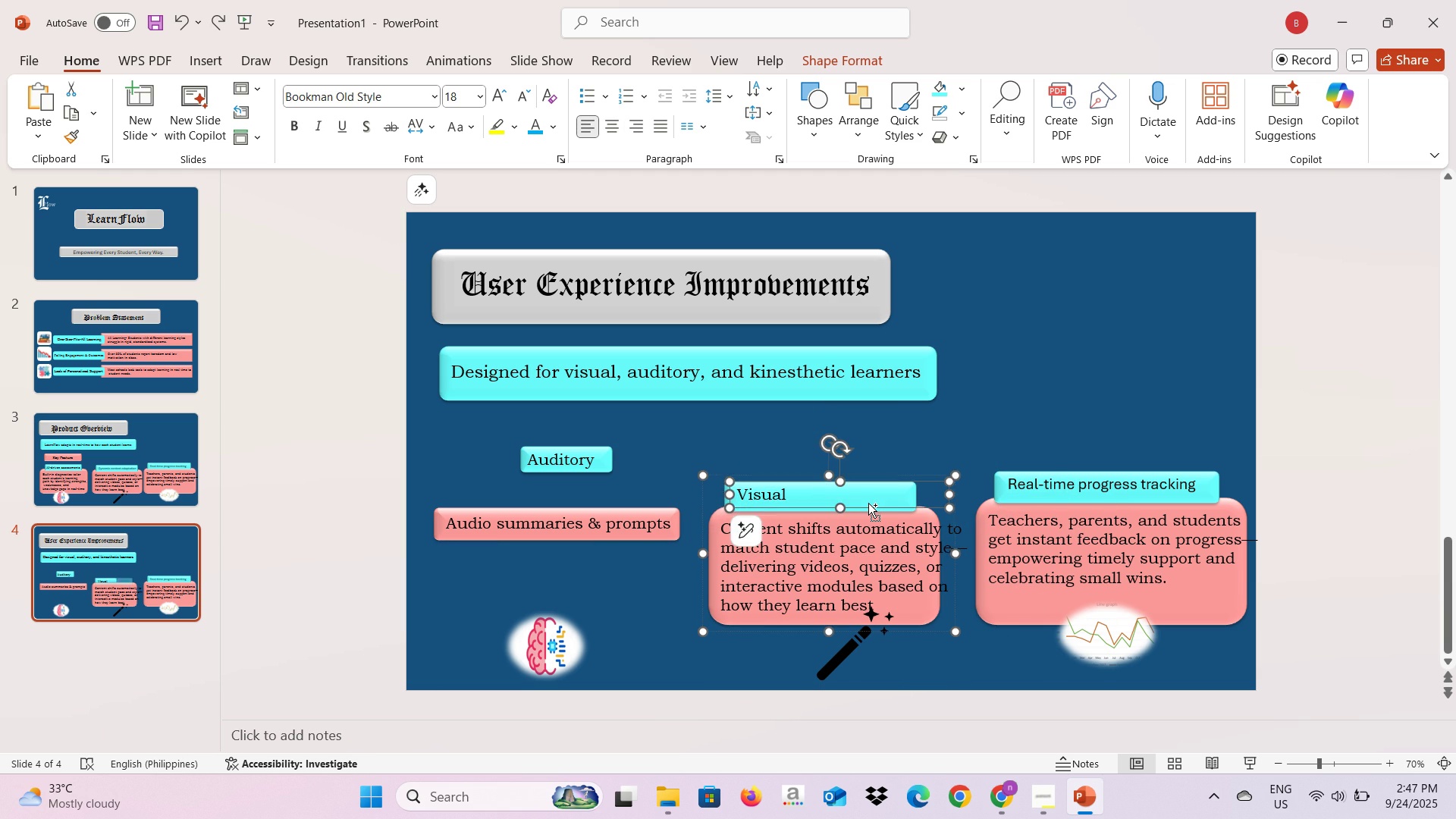 
key(Control+Z)
 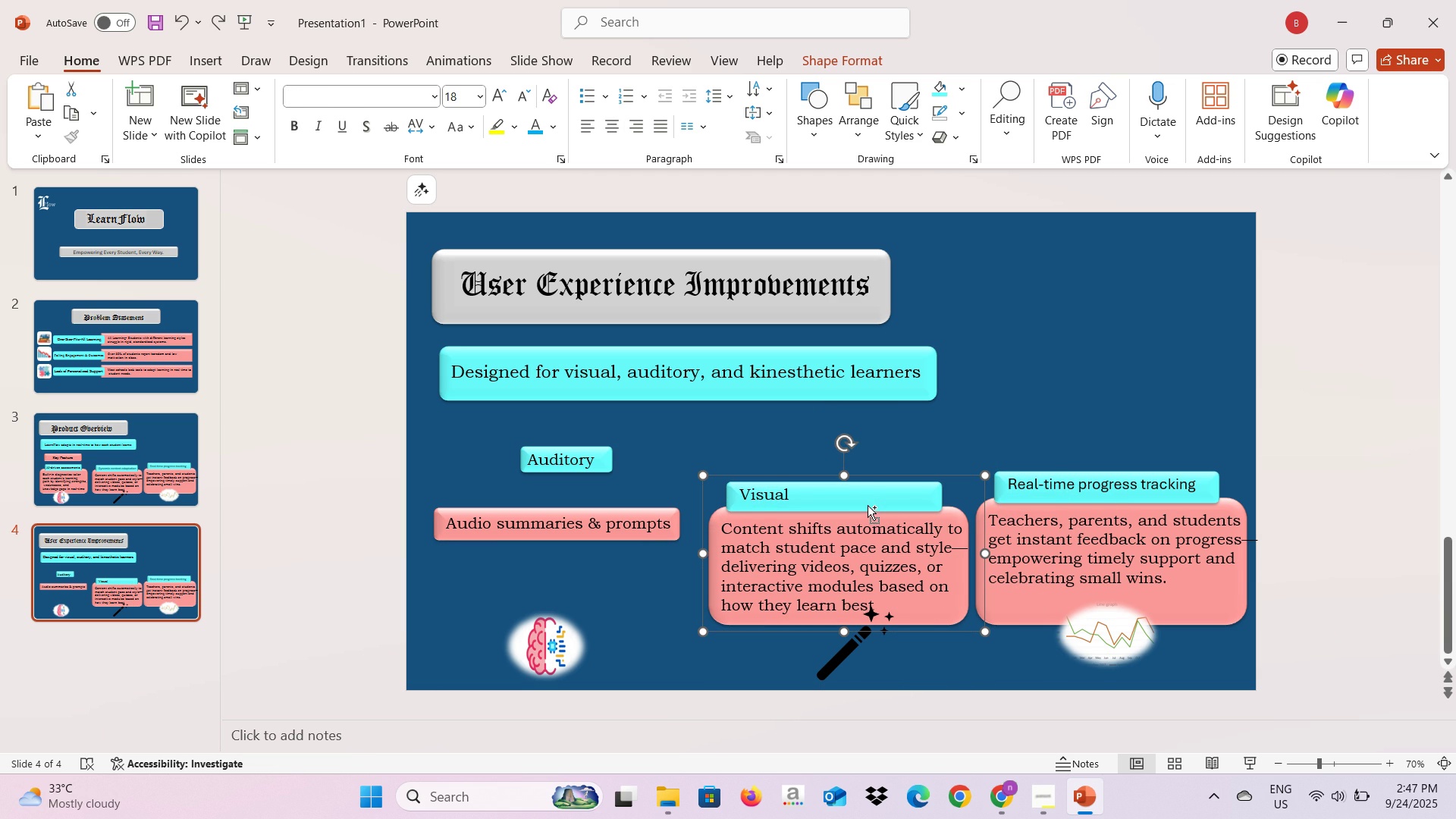 
key(Control+Z)
 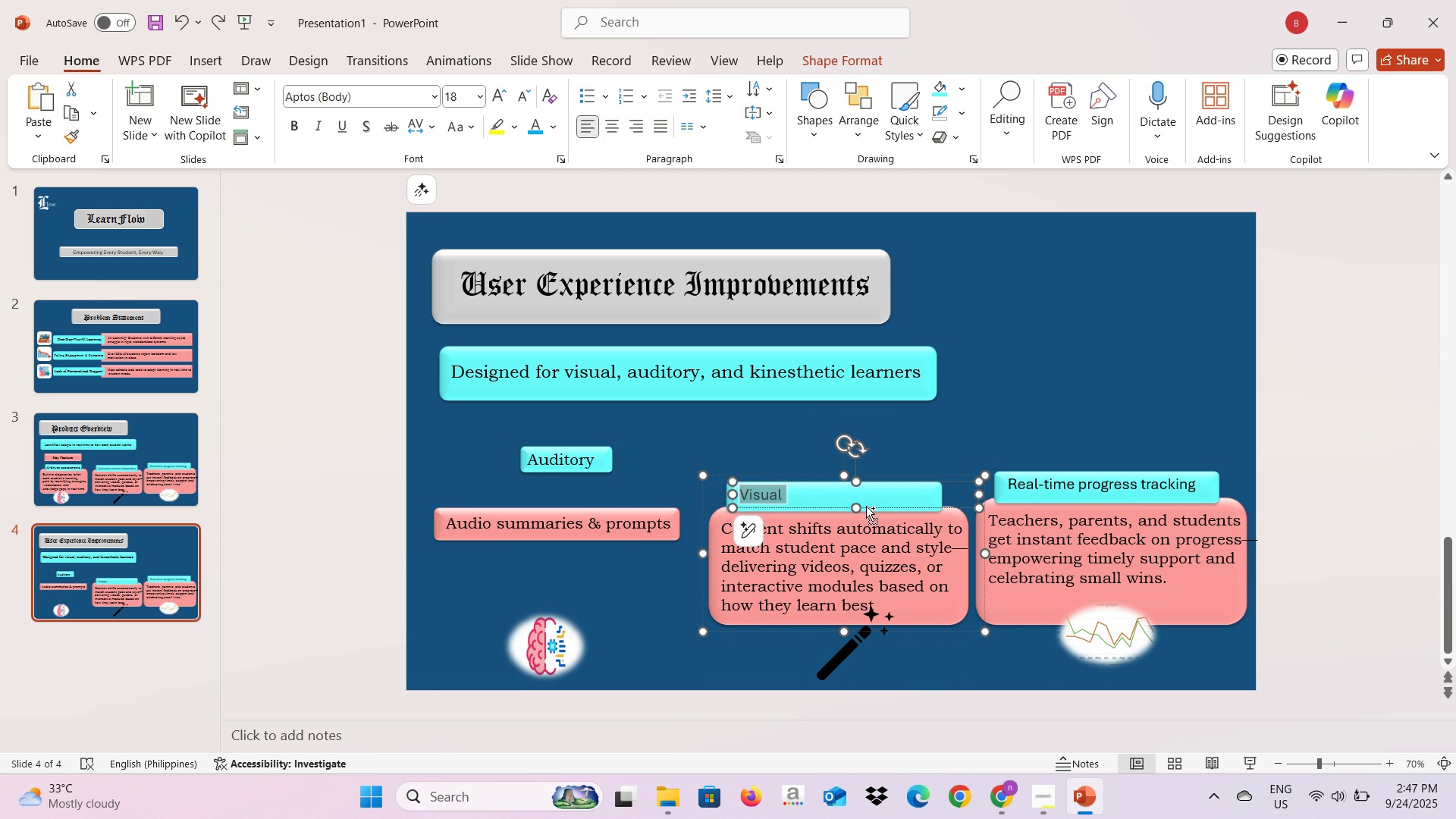 
key(Control+Z)
 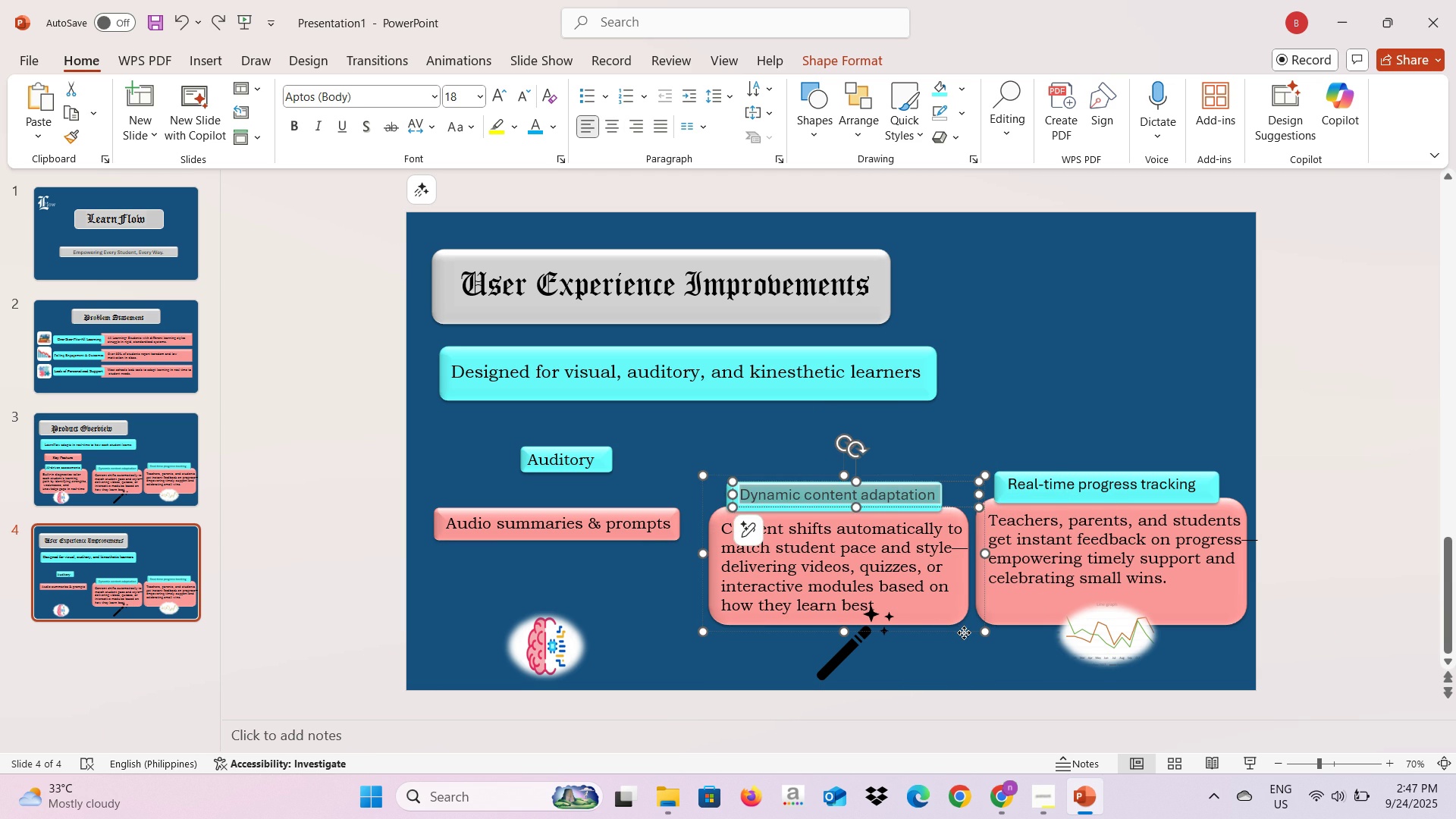 
left_click([964, 632])
 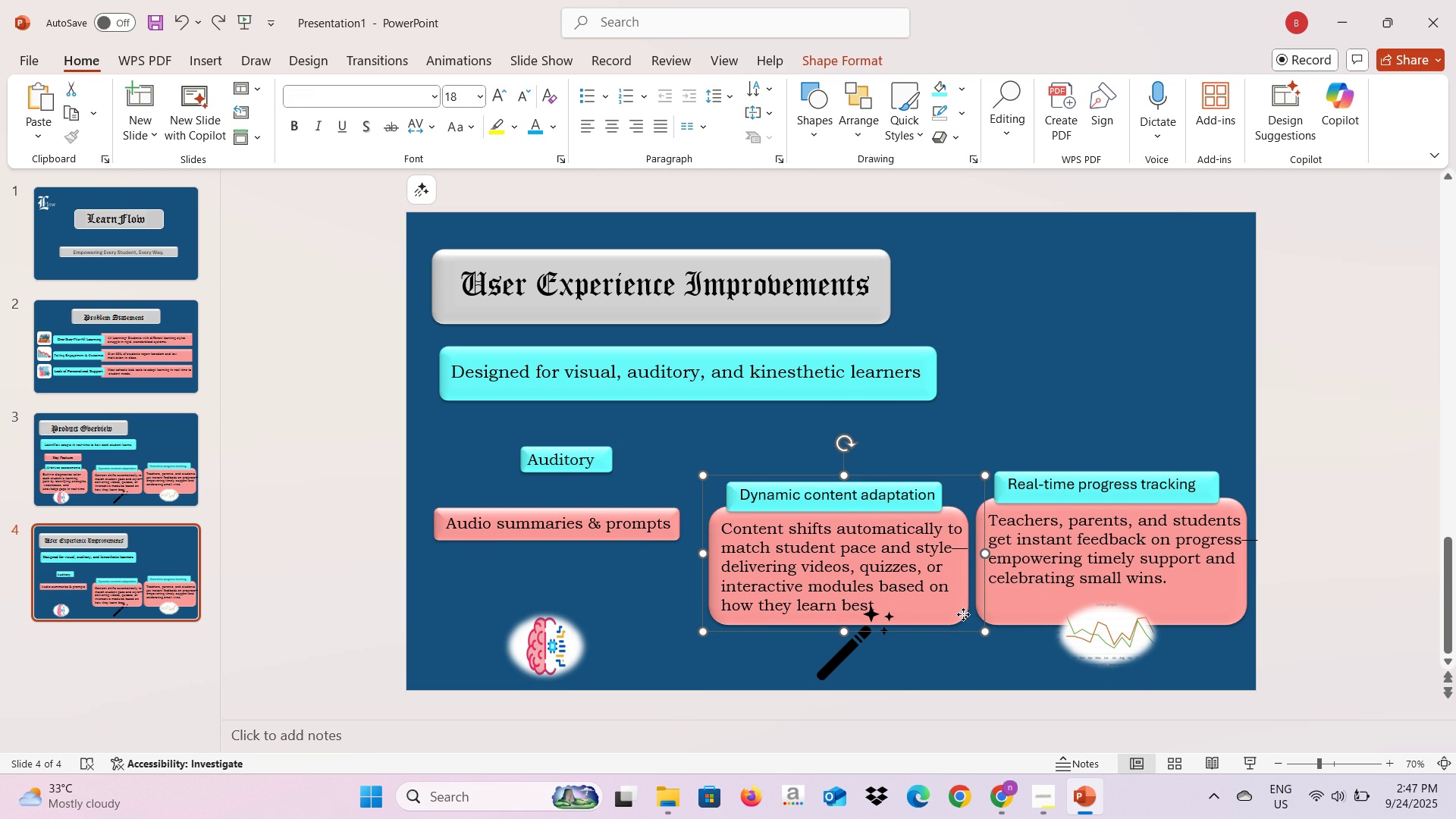 
right_click([963, 614])
 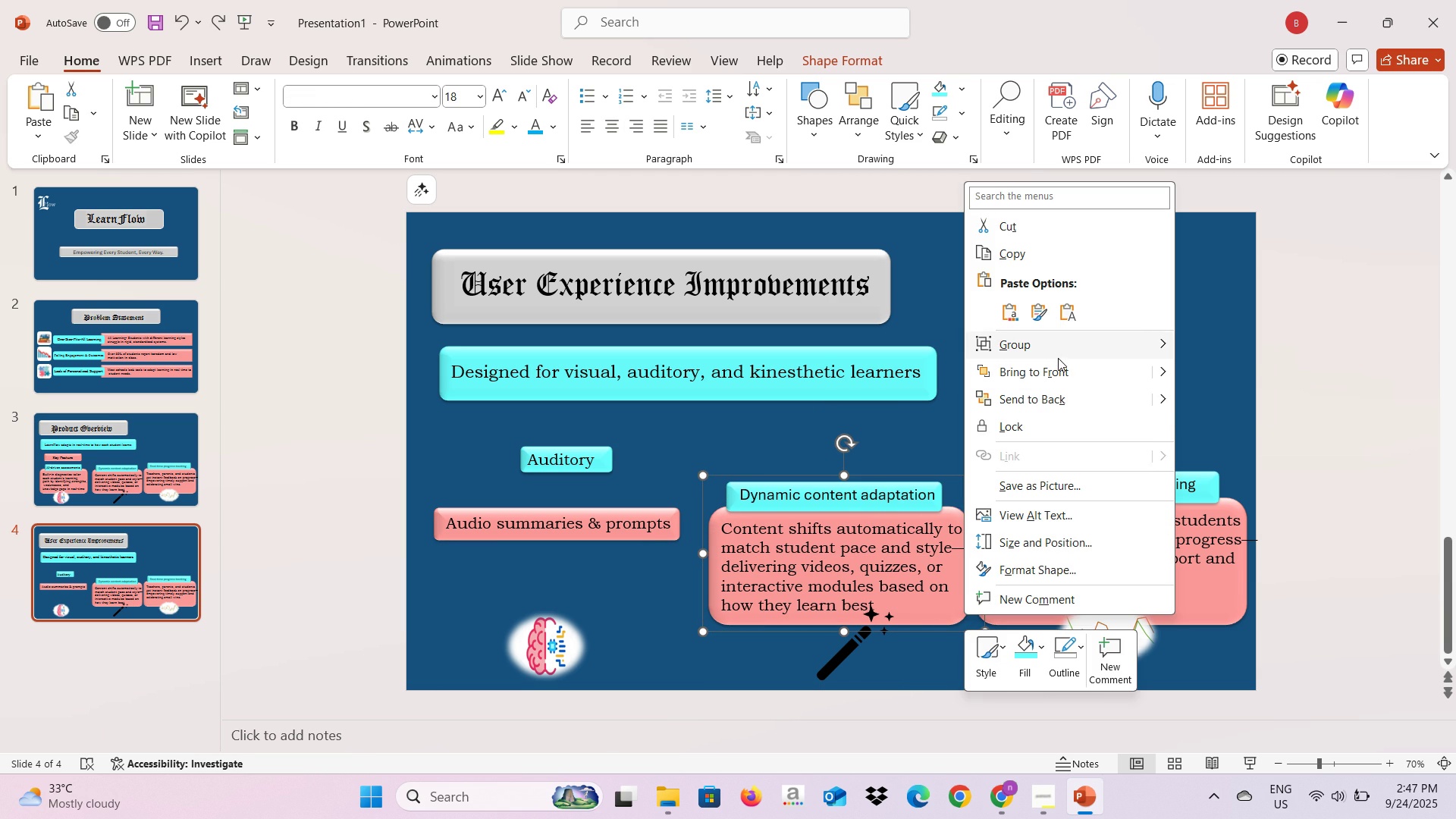 
left_click([1058, 358])